 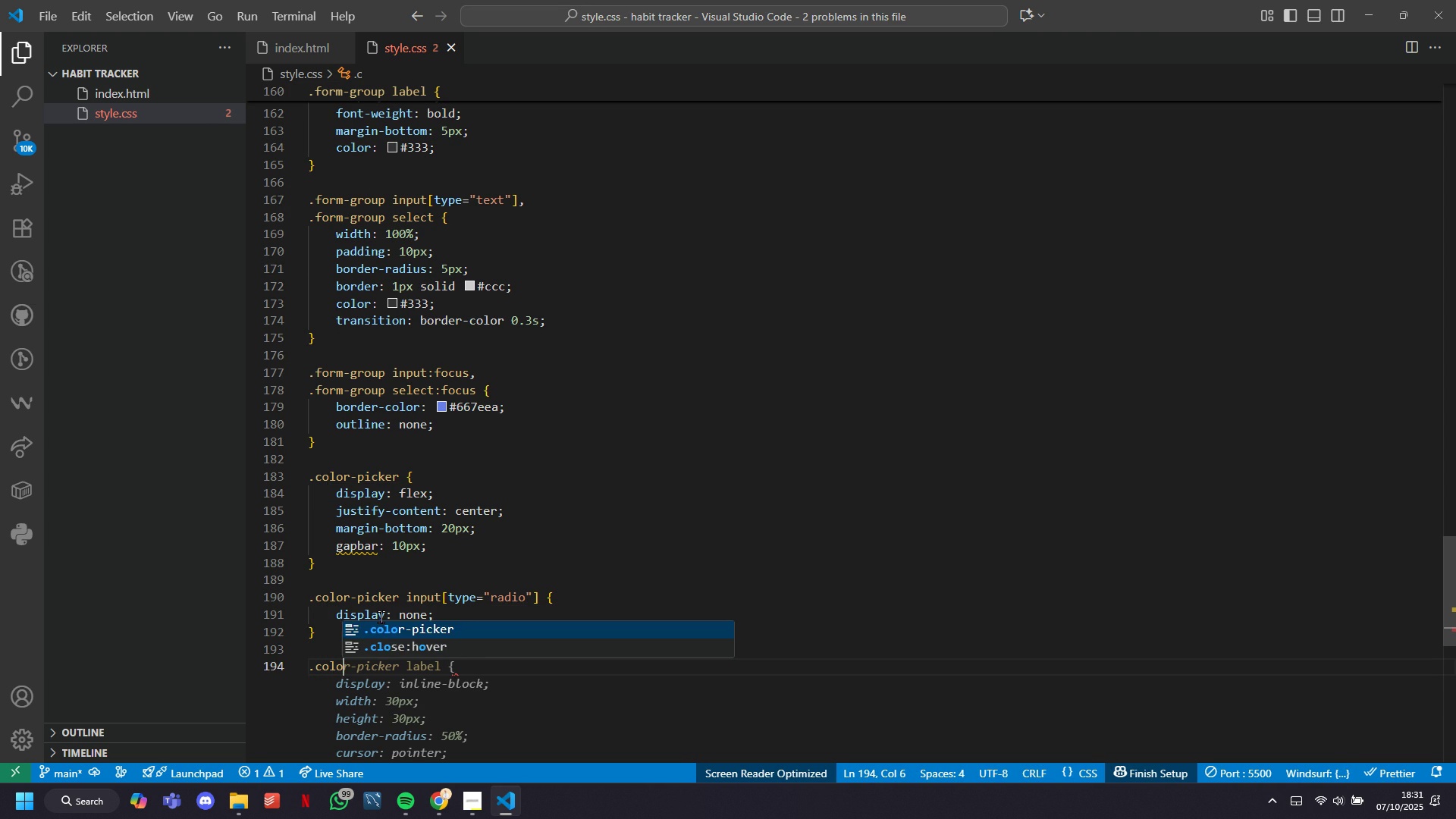 
key(Tab)
 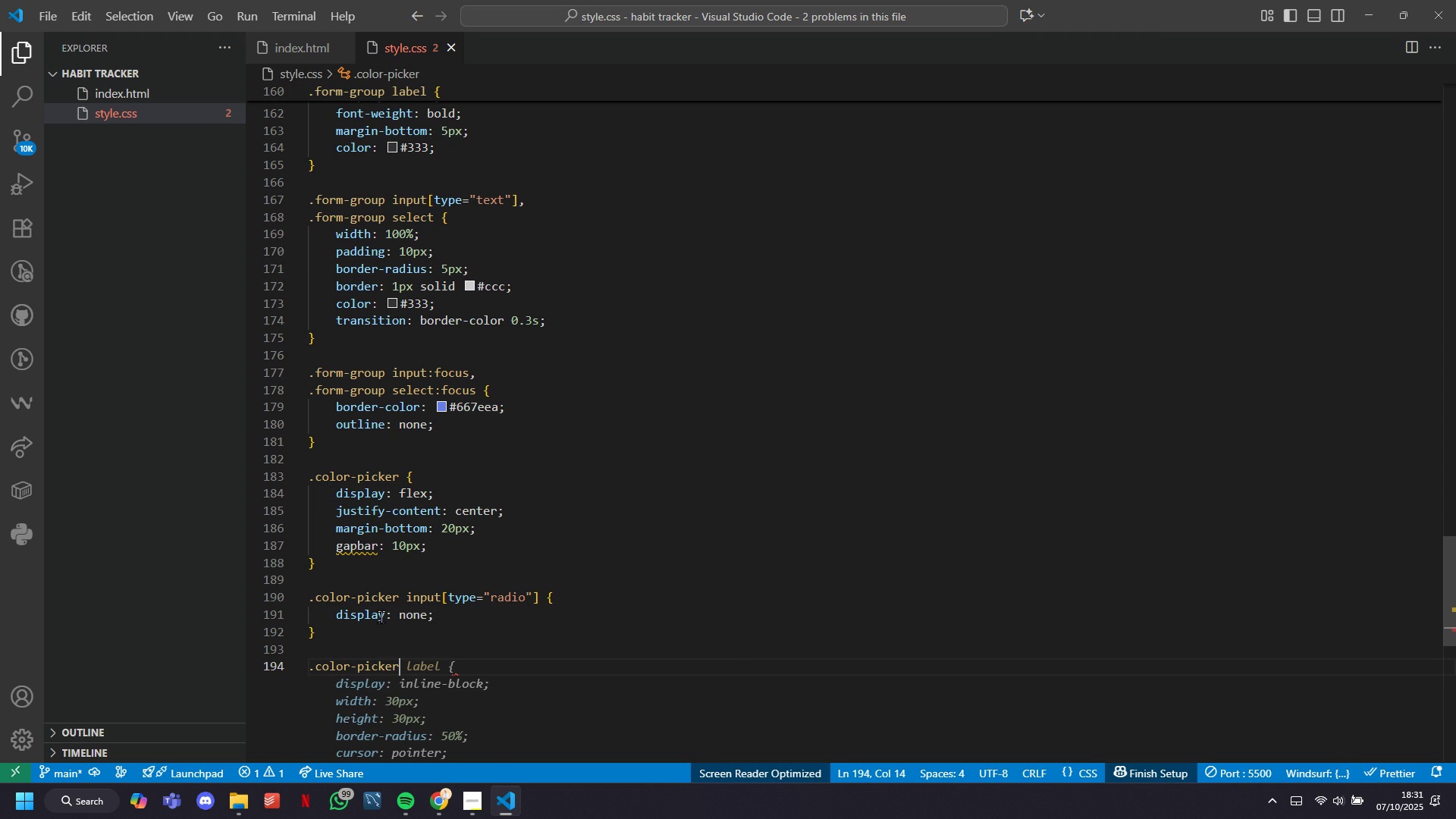 
key(Tab)
 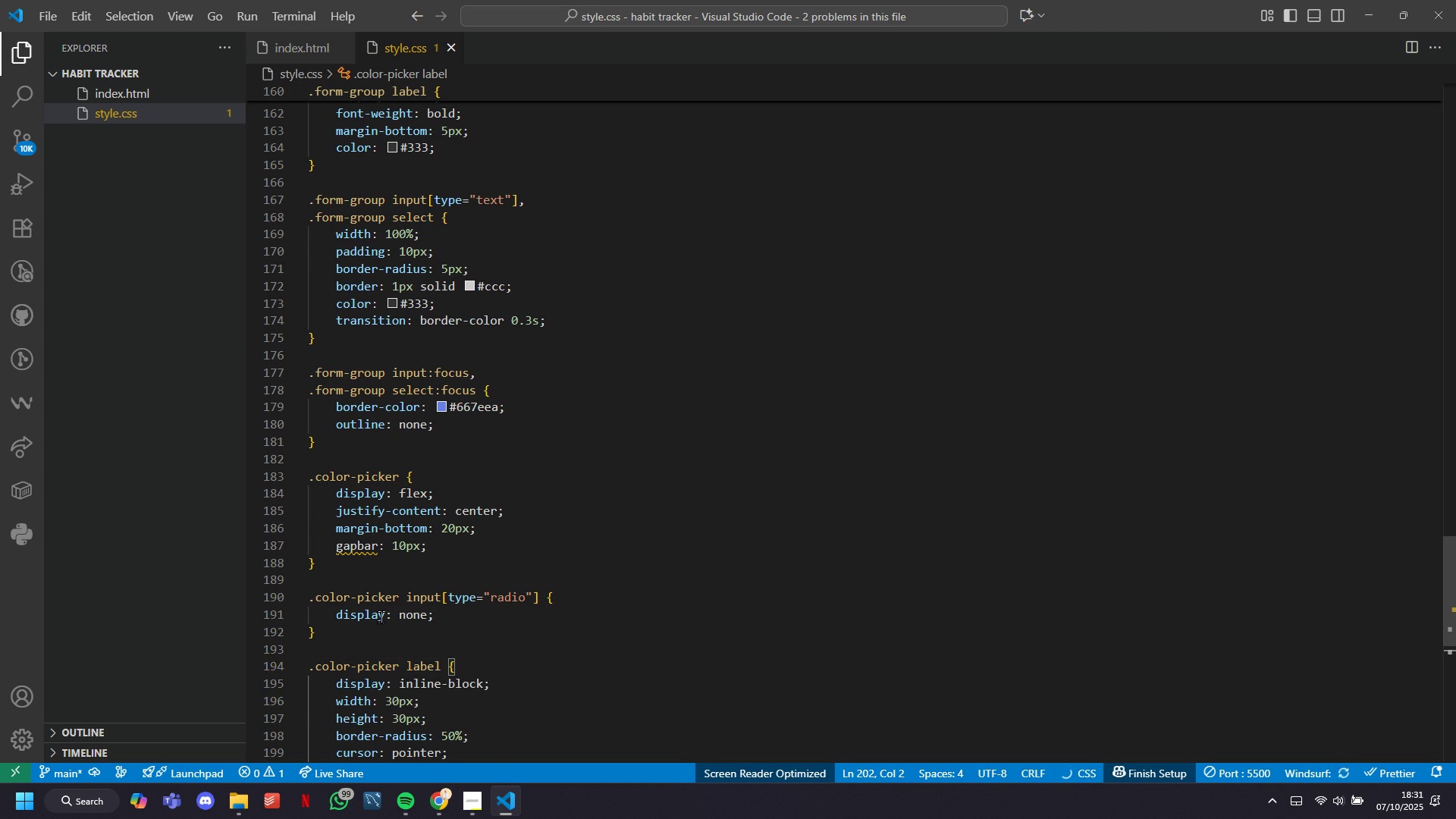 
scroll: coordinate [381, 615], scroll_direction: down, amount: 6.0
 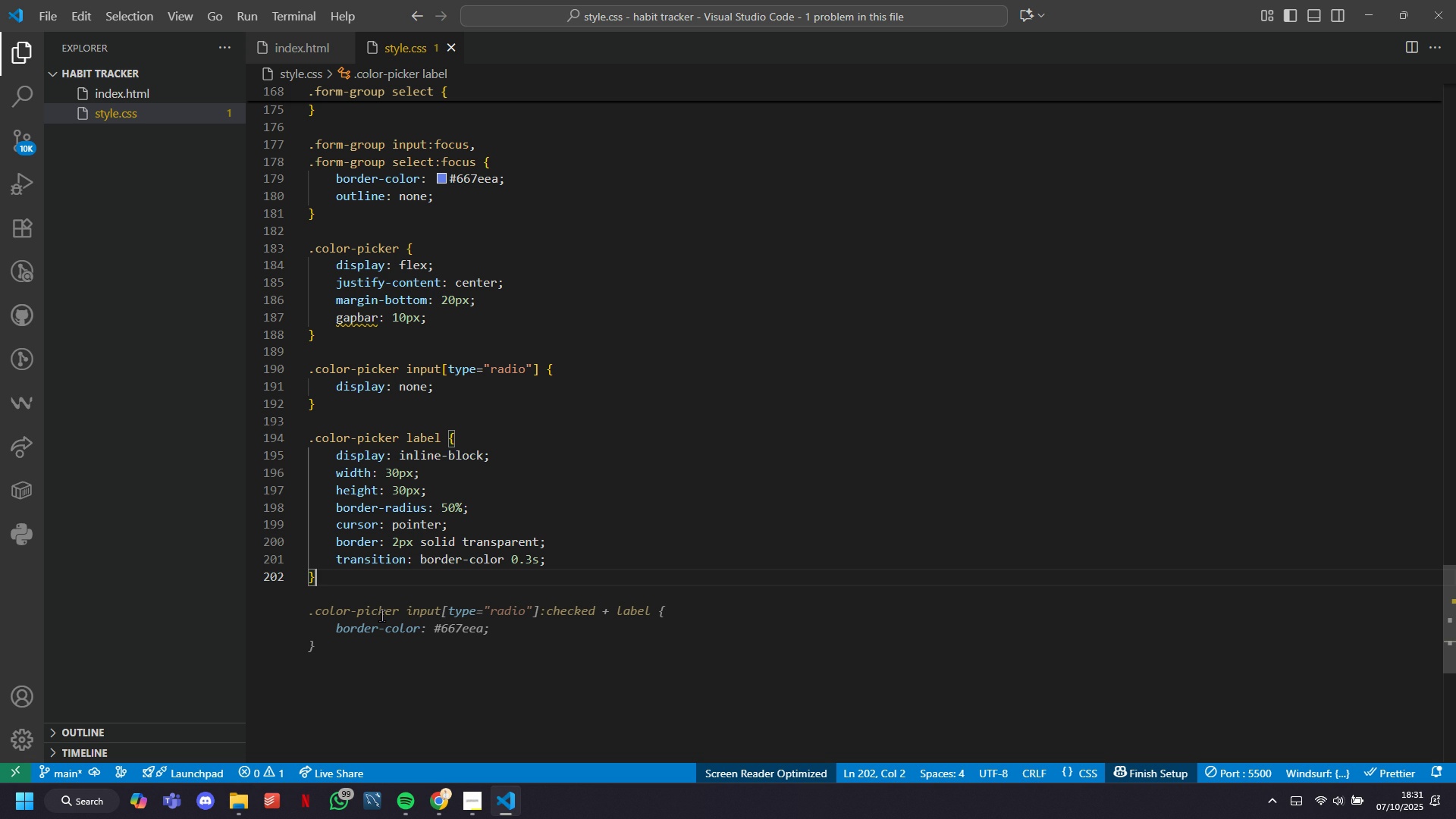 
key(Tab)
 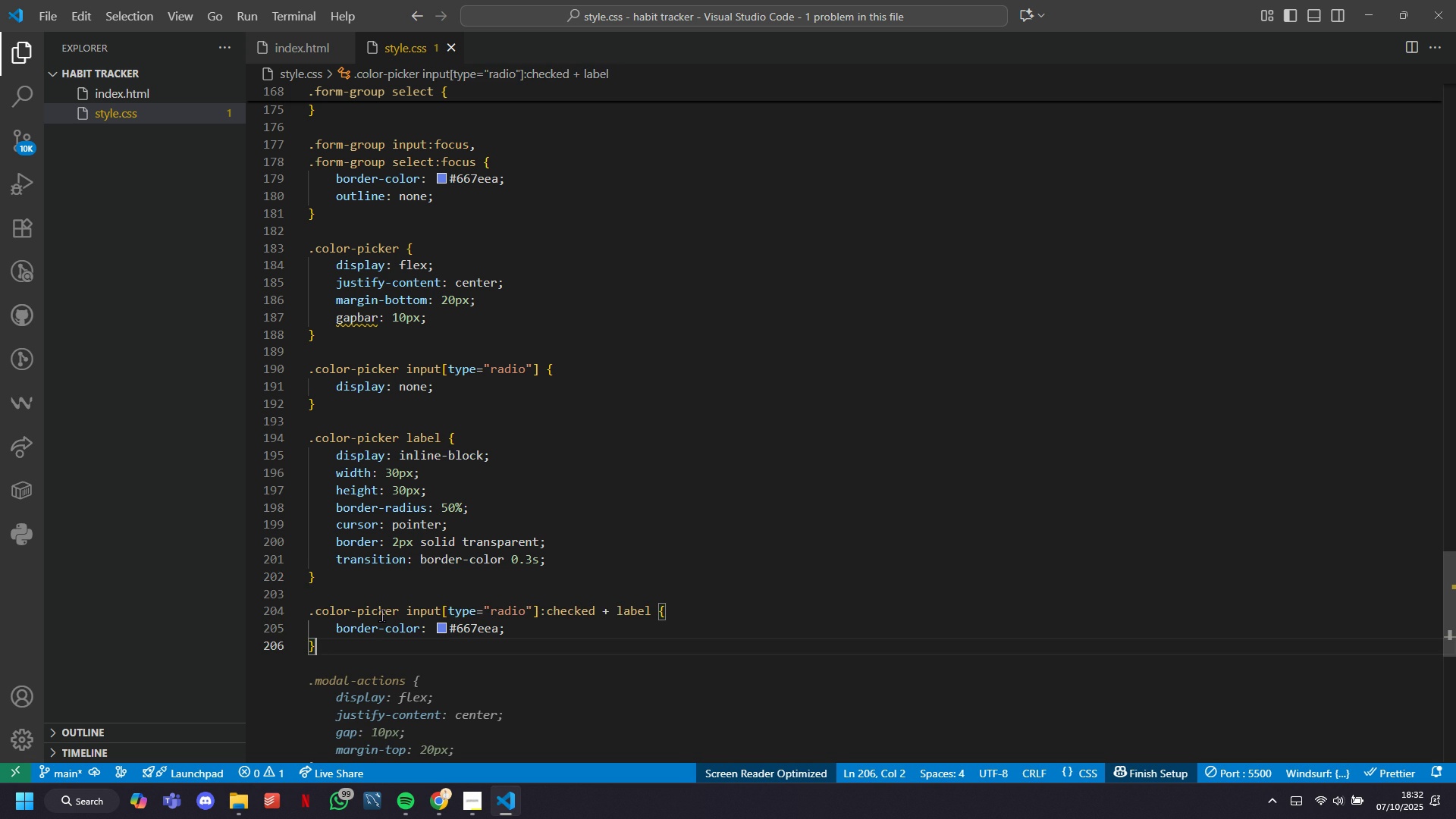 
wait(7.15)
 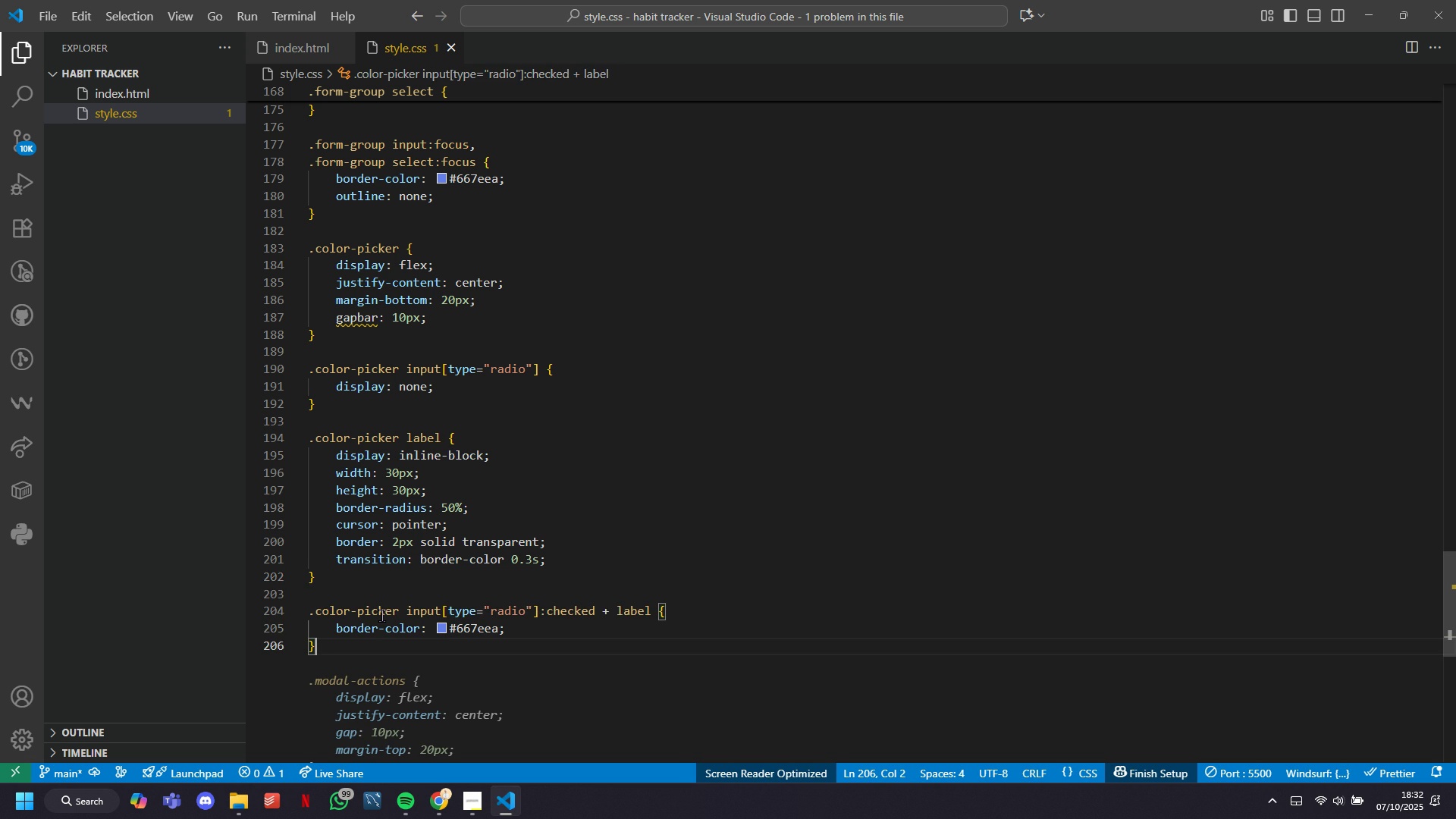 
left_click([552, 631])
 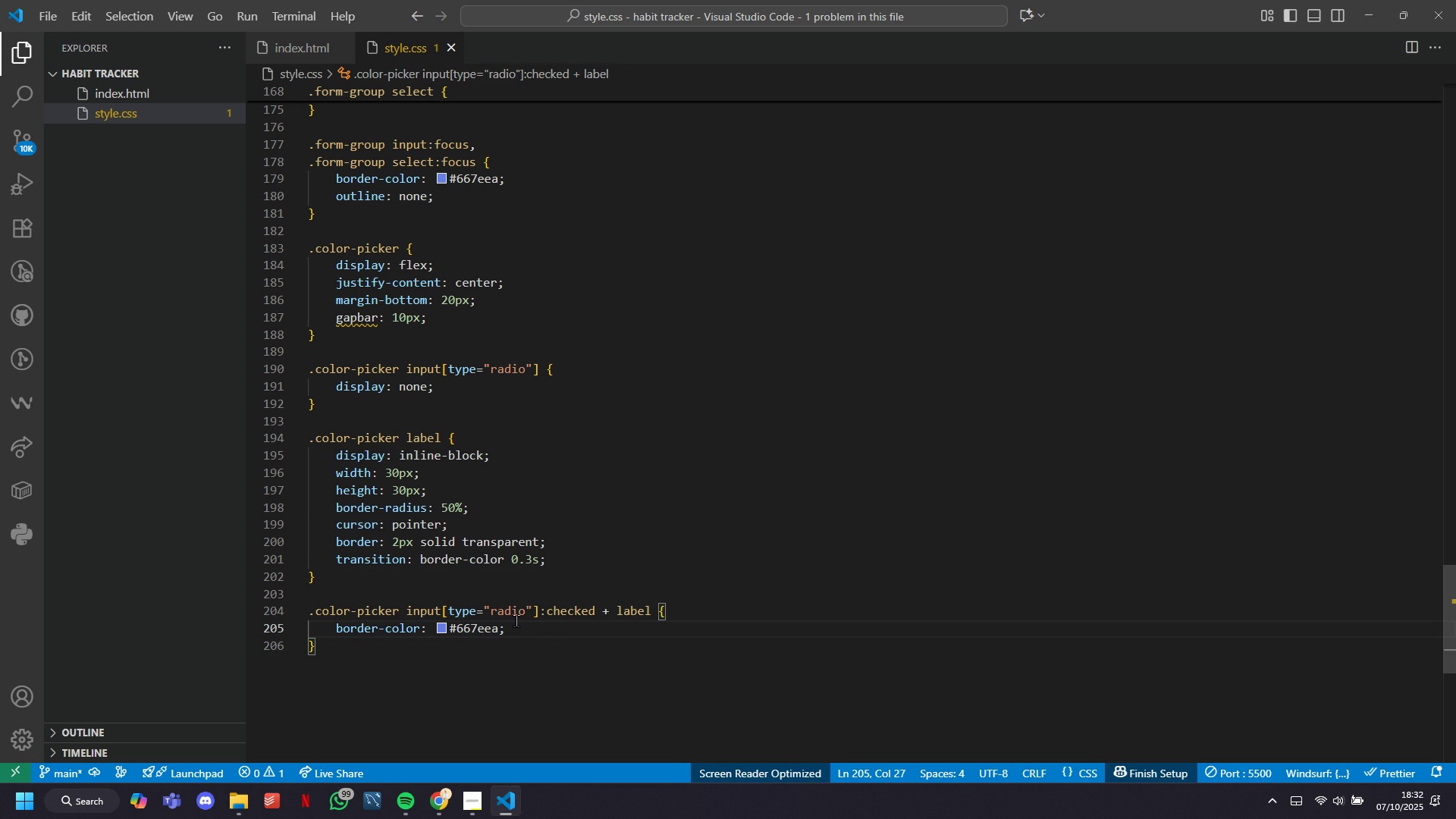 
key(ArrowLeft)
 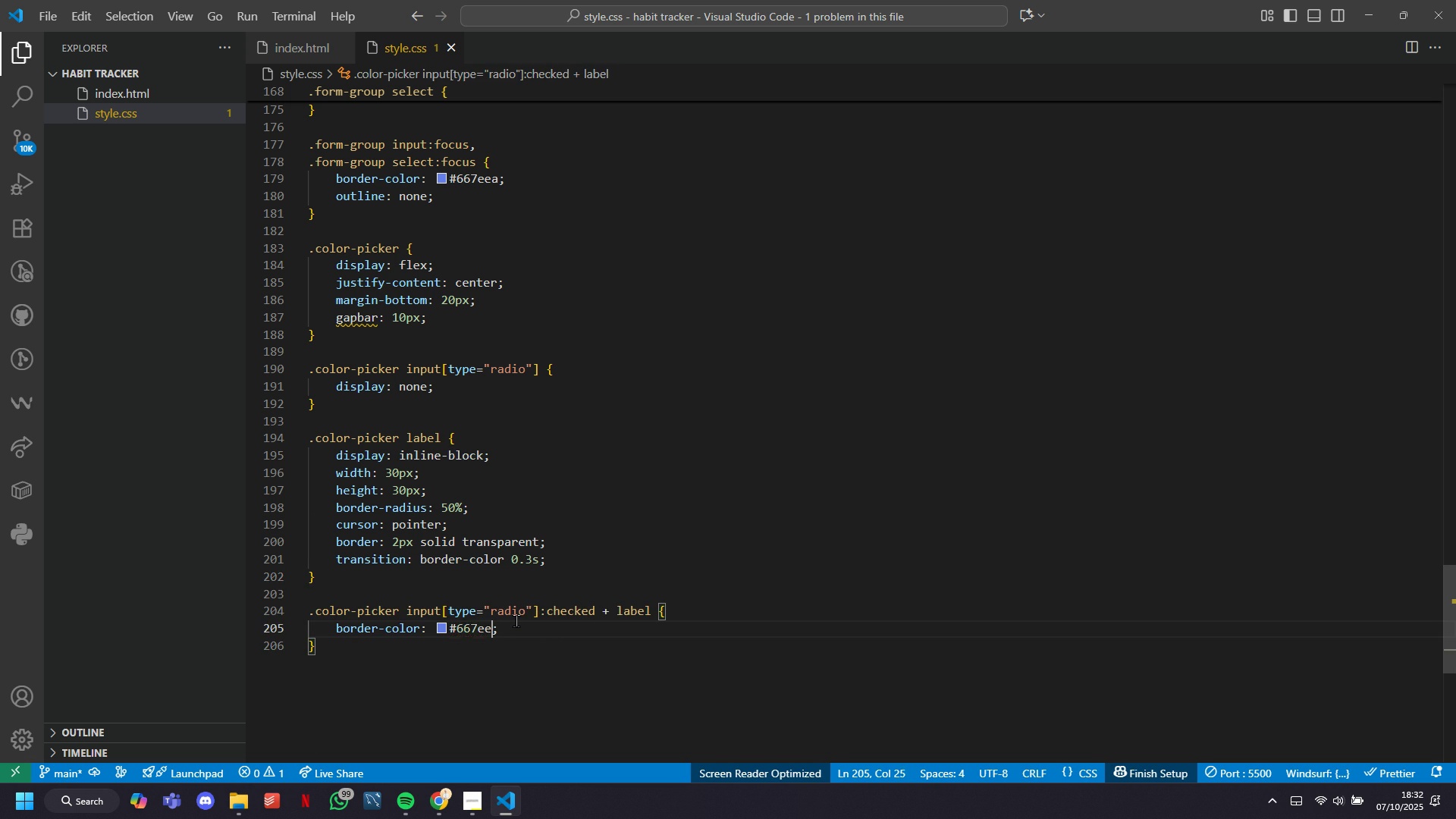 
key(Backspace)
key(Backspace)
key(Backspace)
key(Backspace)
key(Backspace)
key(Backspace)
type(333)
 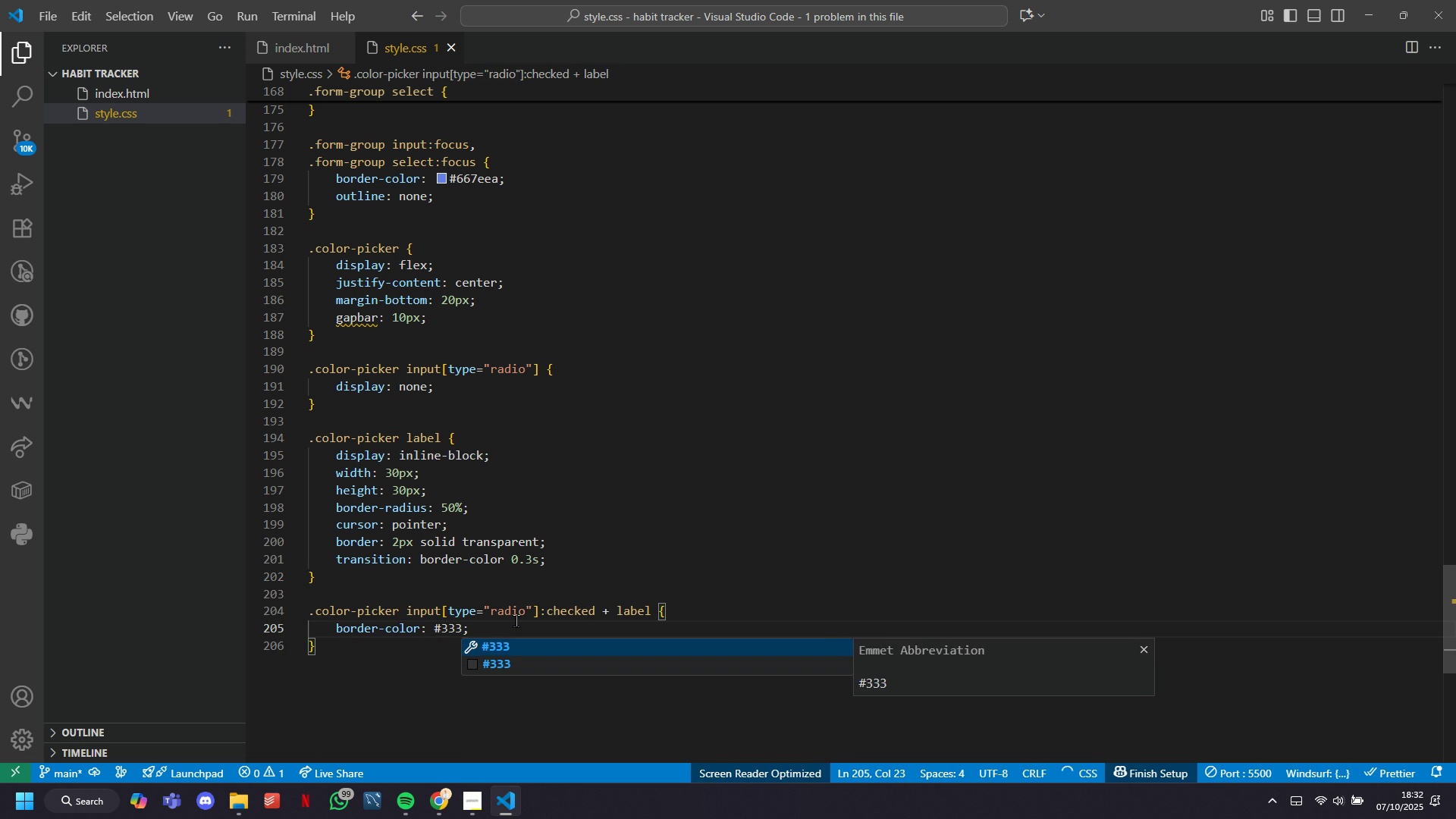 
key(ArrowRight)
 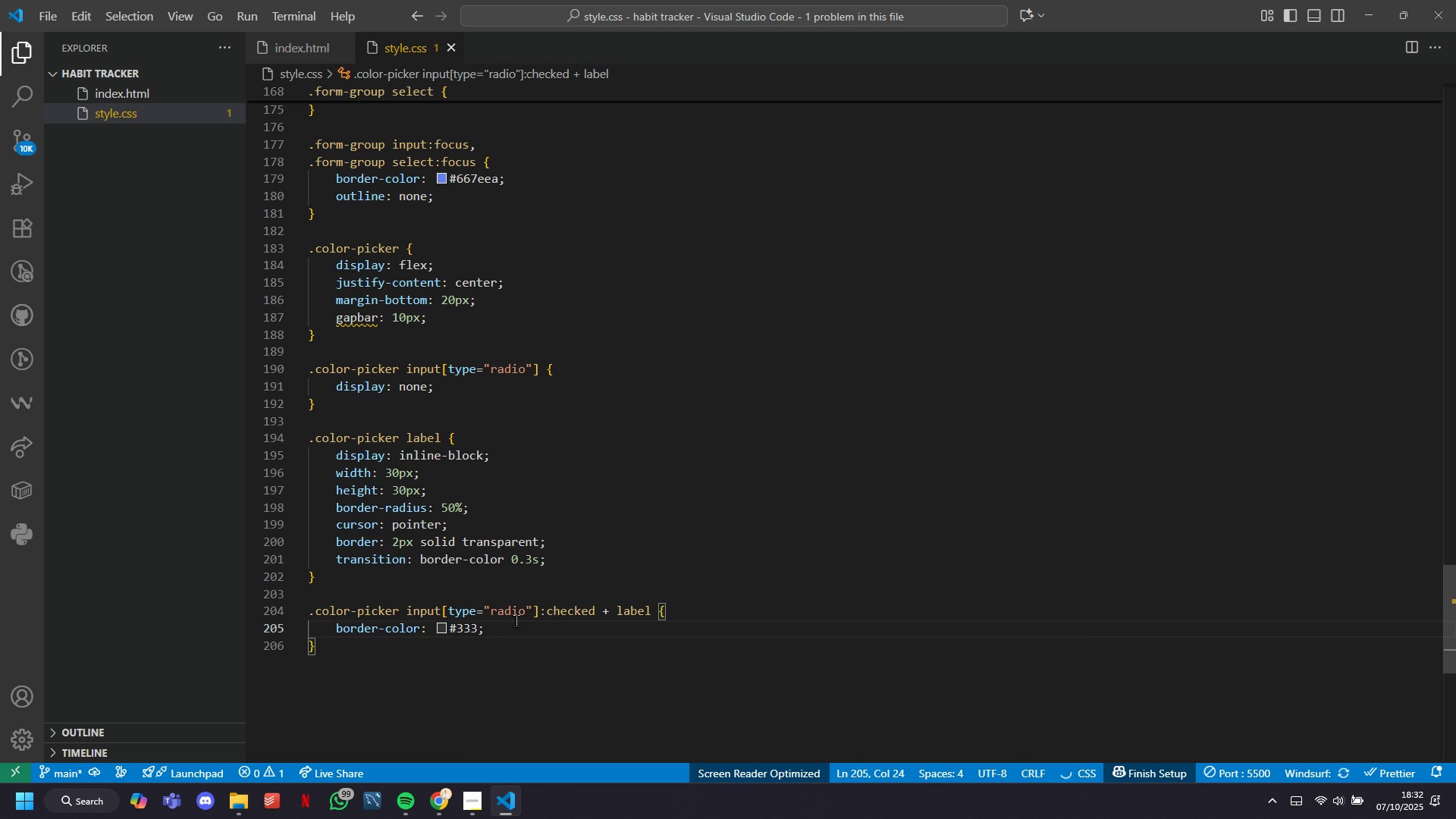 
key(Enter)
 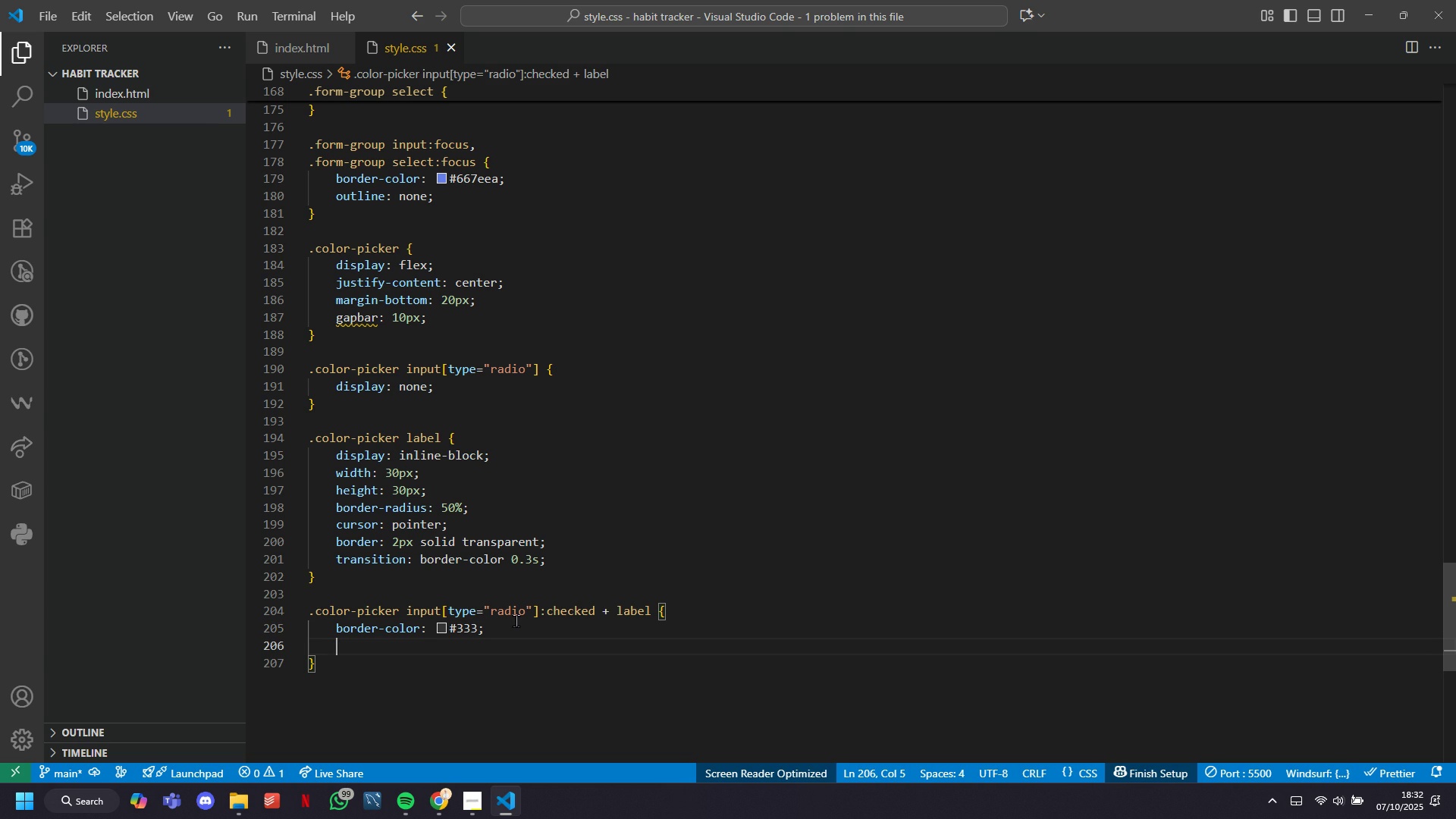 
type(trasorm : )
key(Tab)
type(s)